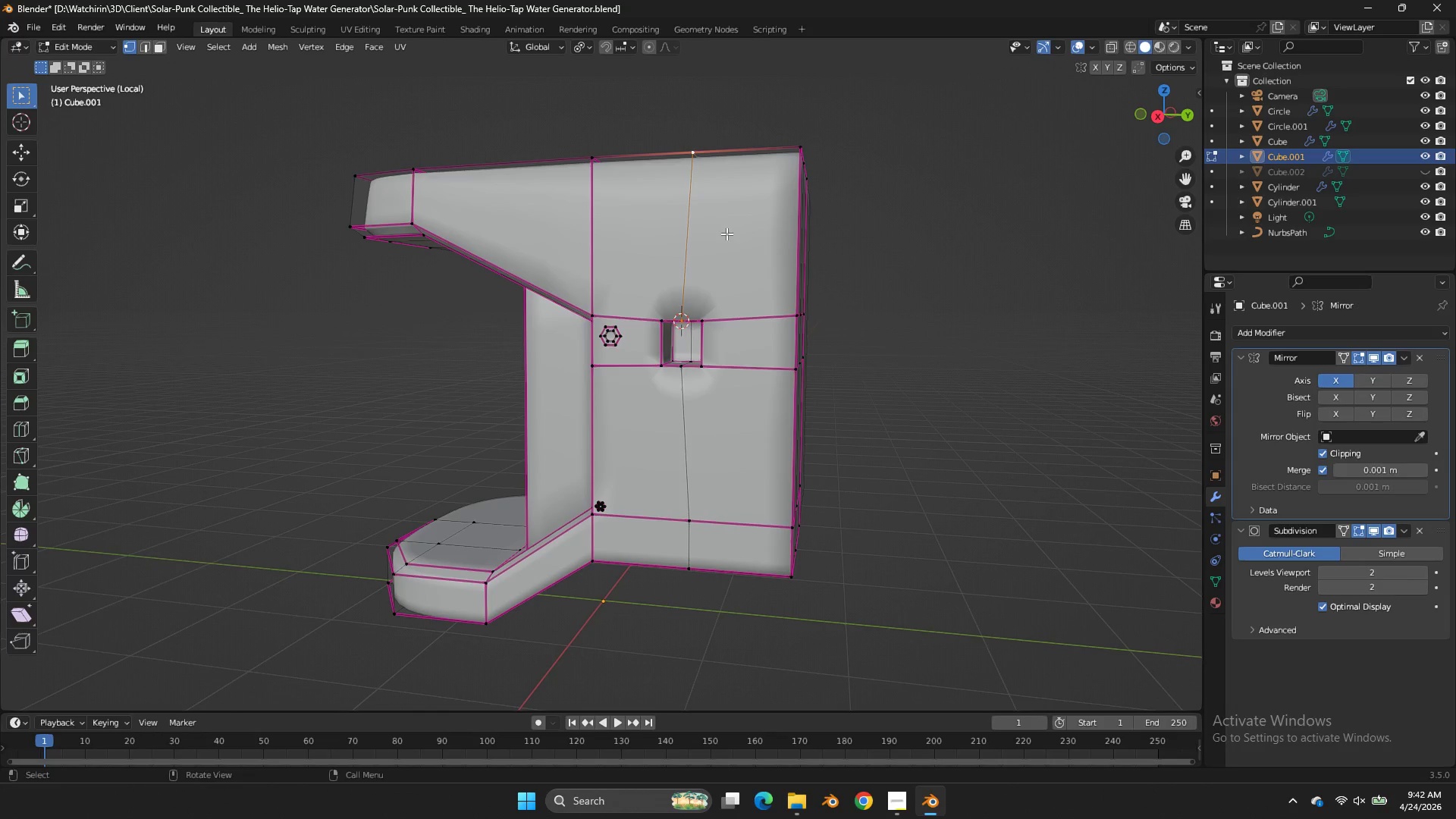 
key(Alt+H)
 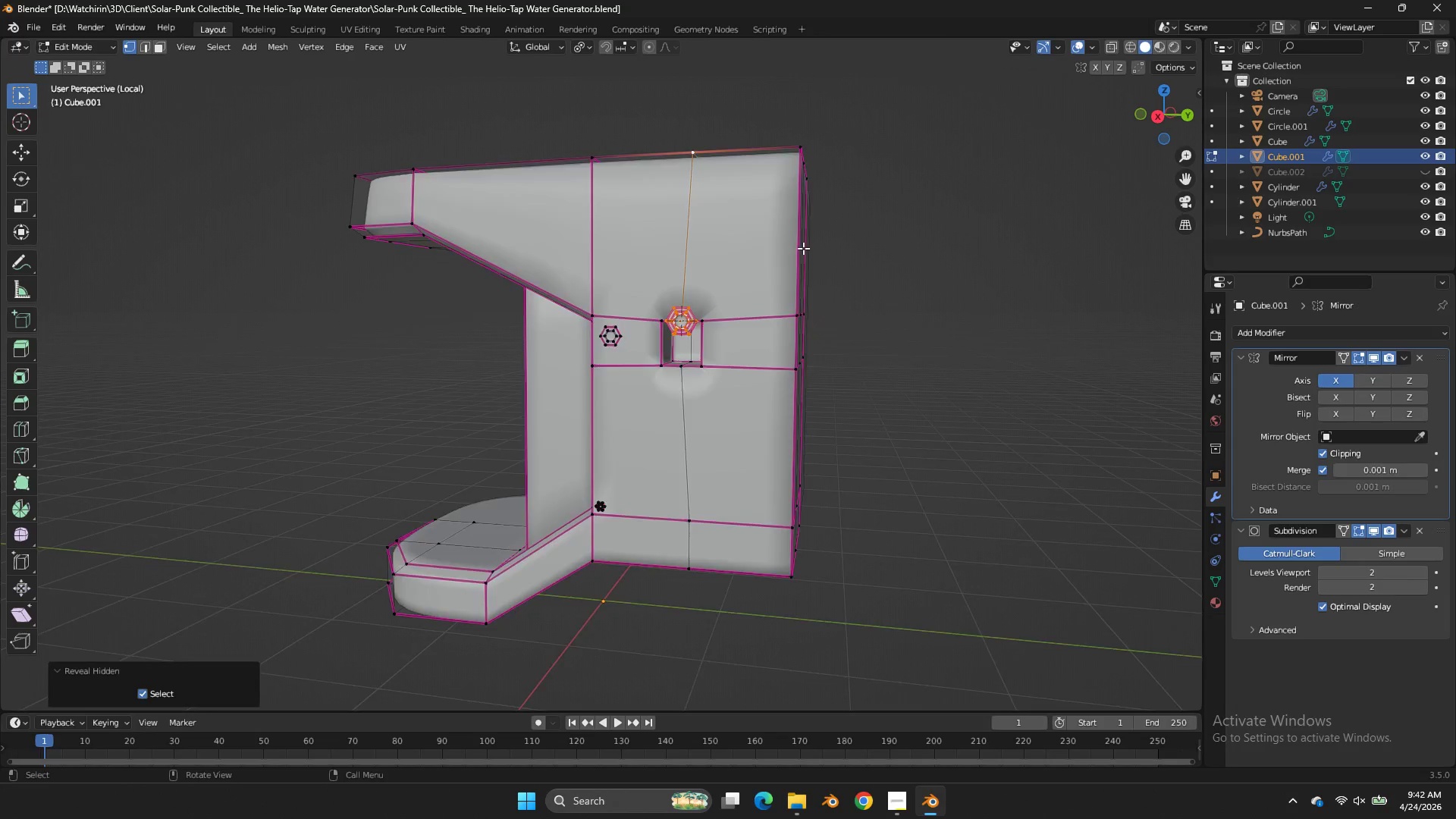 
key(Tab)
 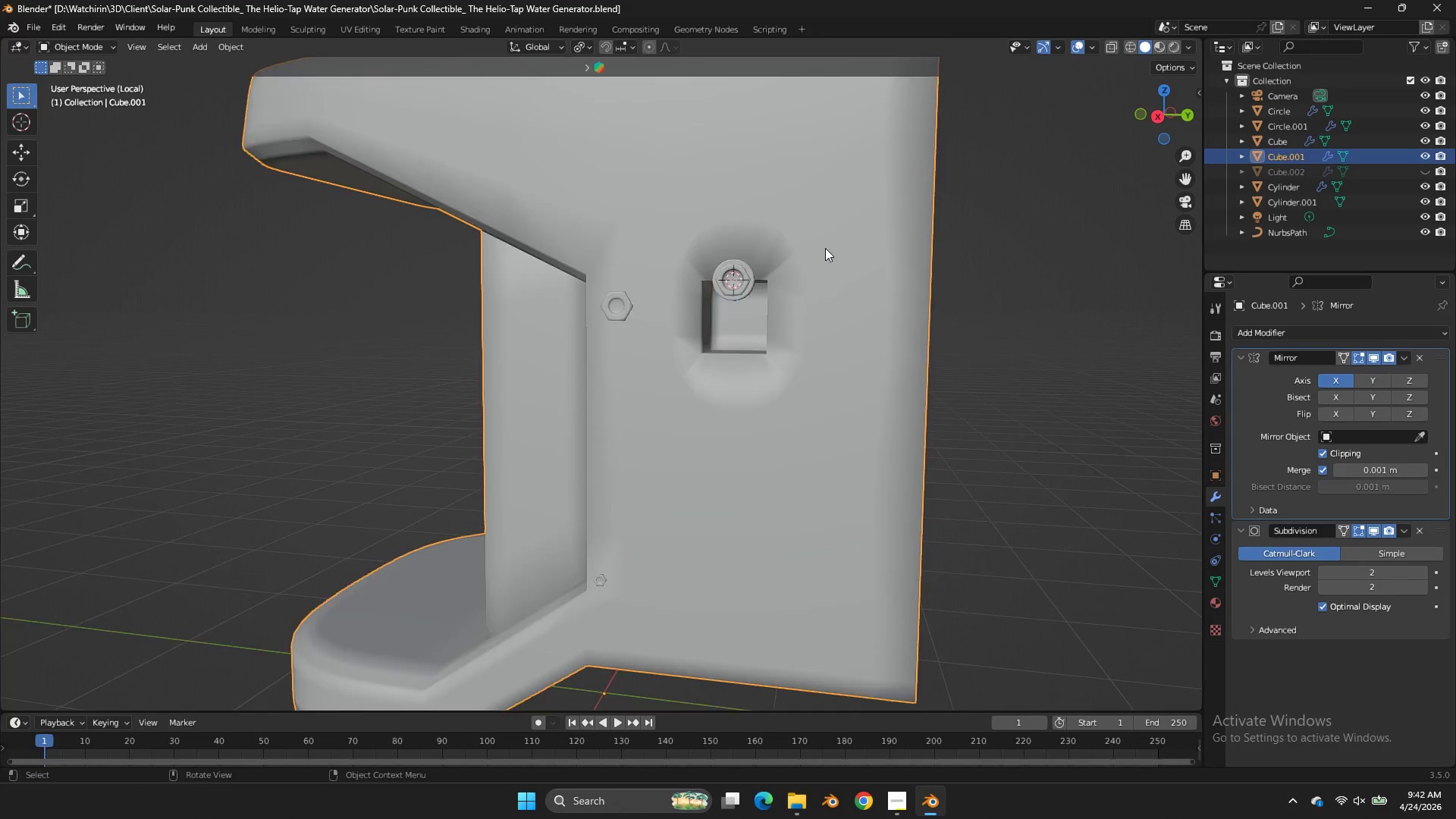 
scroll: coordinate [803, 248], scroll_direction: up, amount: 2.0
 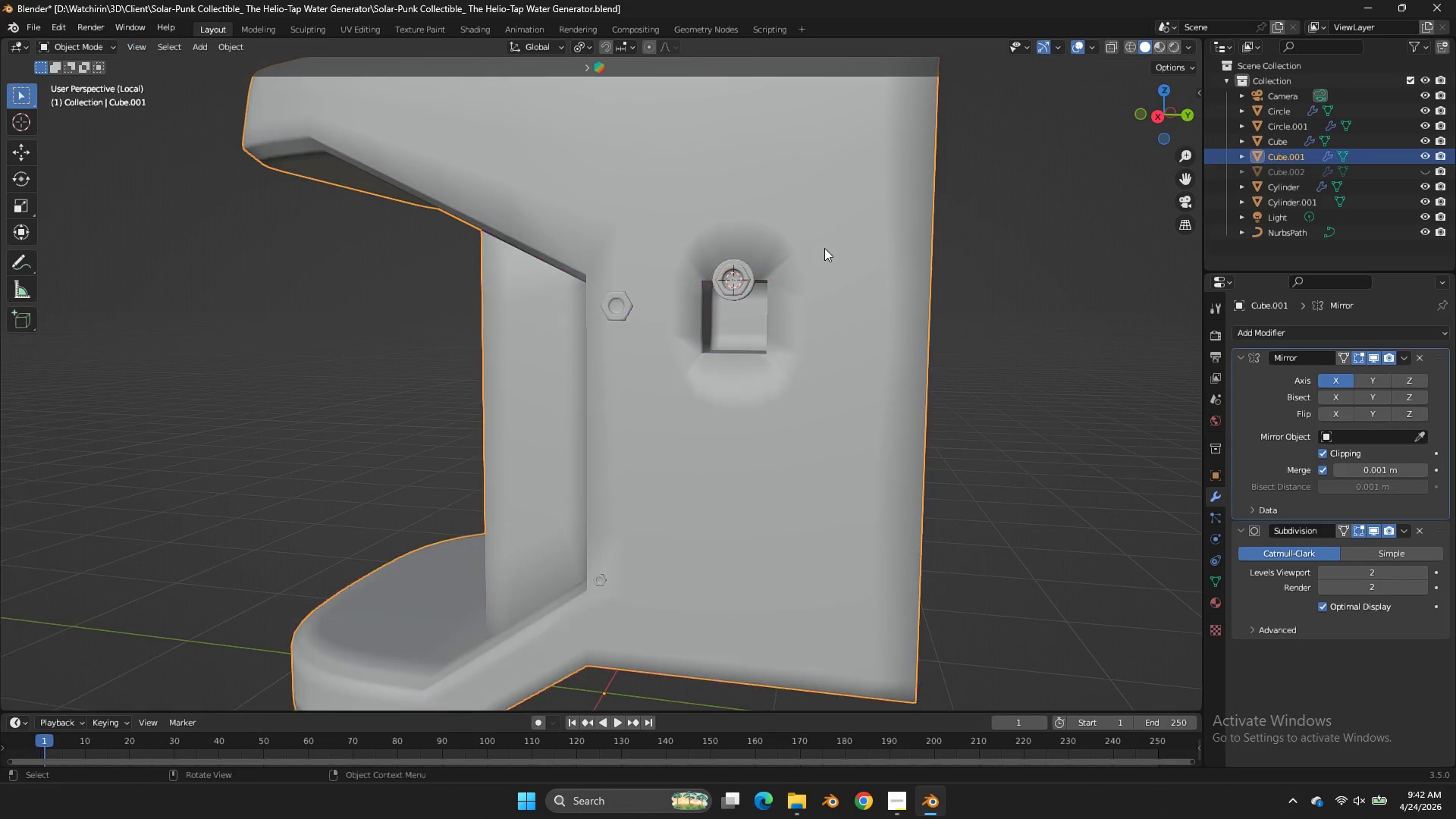 
key(Control+ControlLeft)
 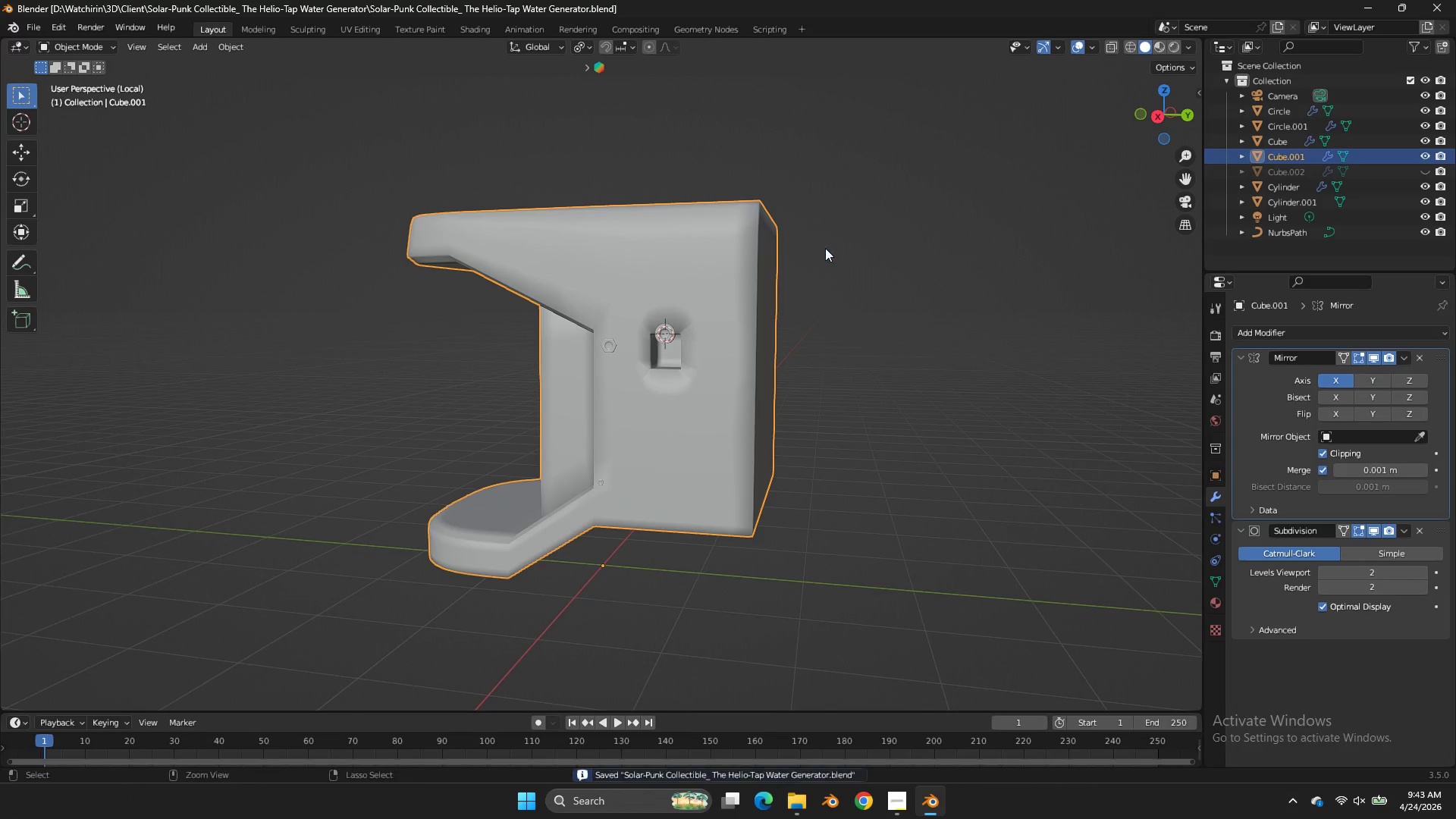 
key(Control+S)
 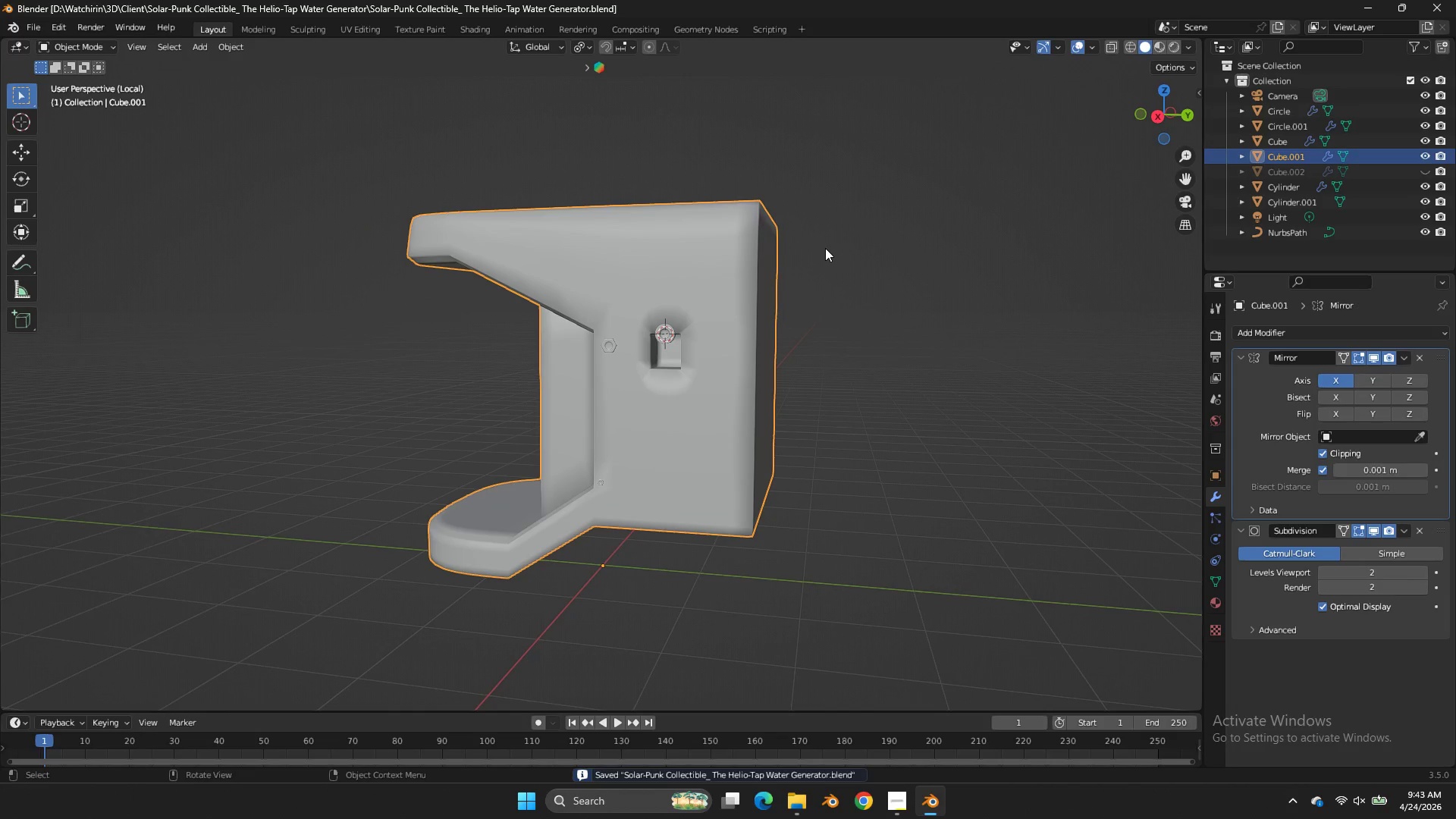 
scroll: coordinate [825, 248], scroll_direction: down, amount: 3.0
 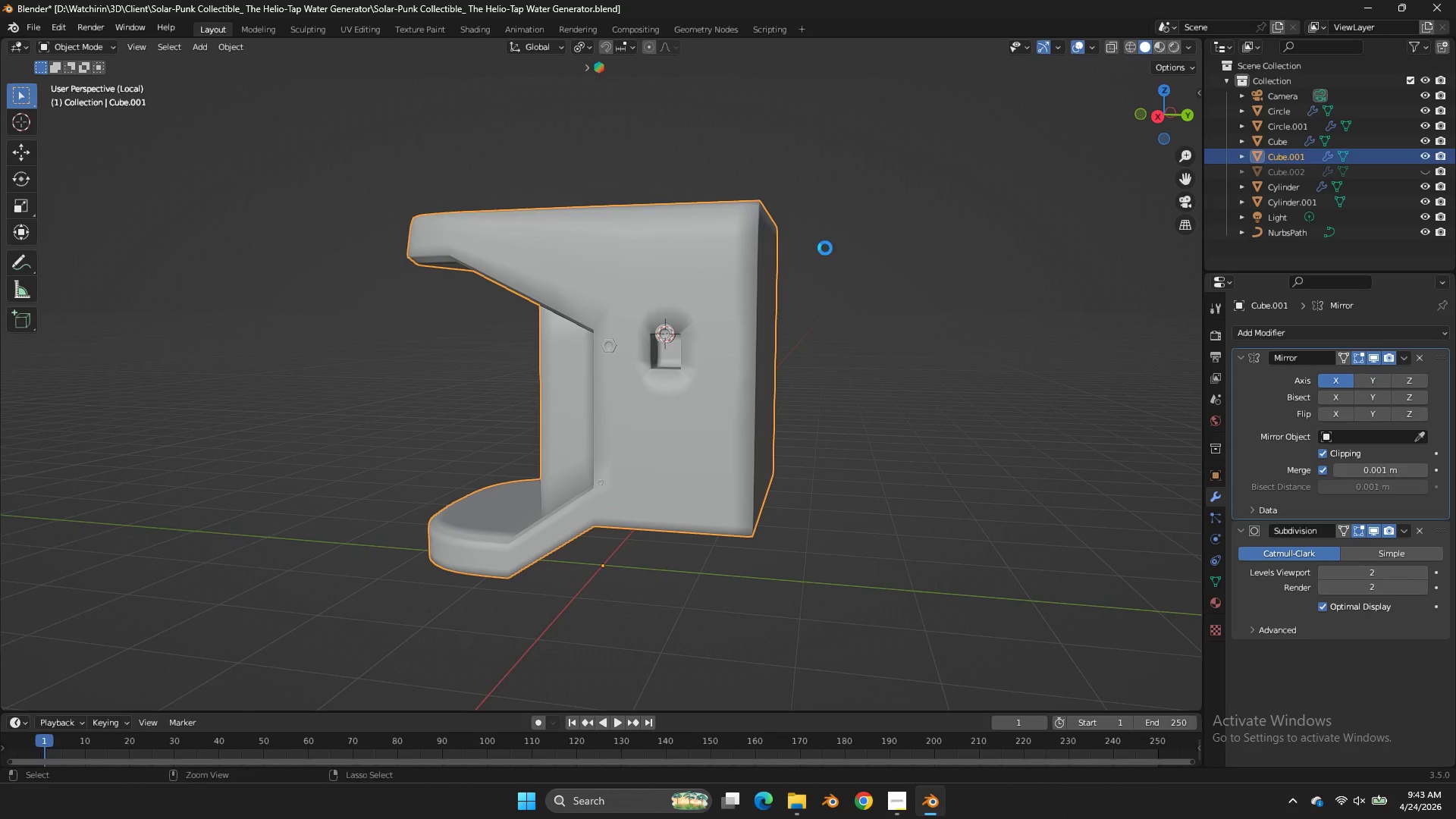 
key(NumpadDivide)
 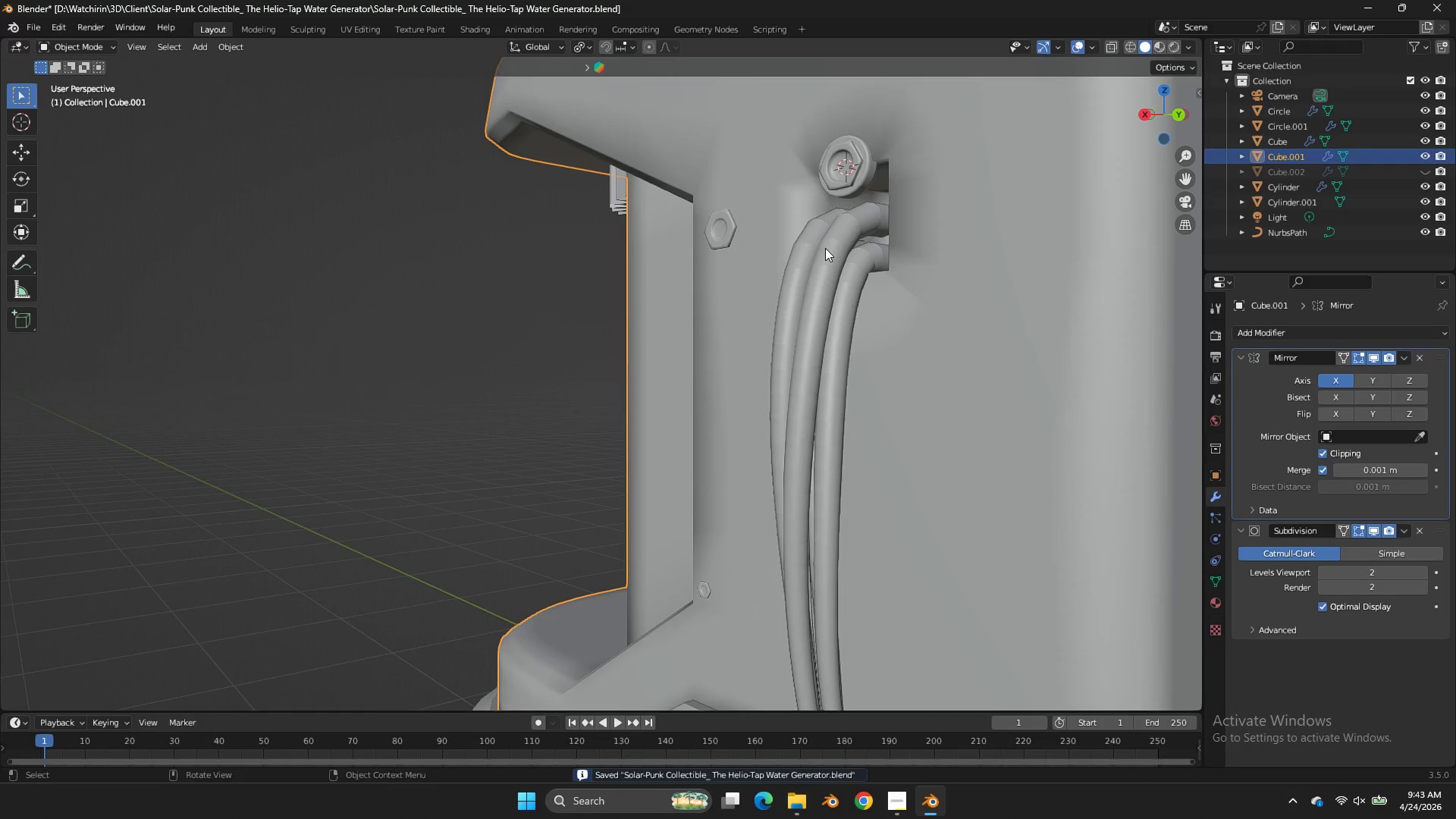 
key(Control+ControlLeft)
 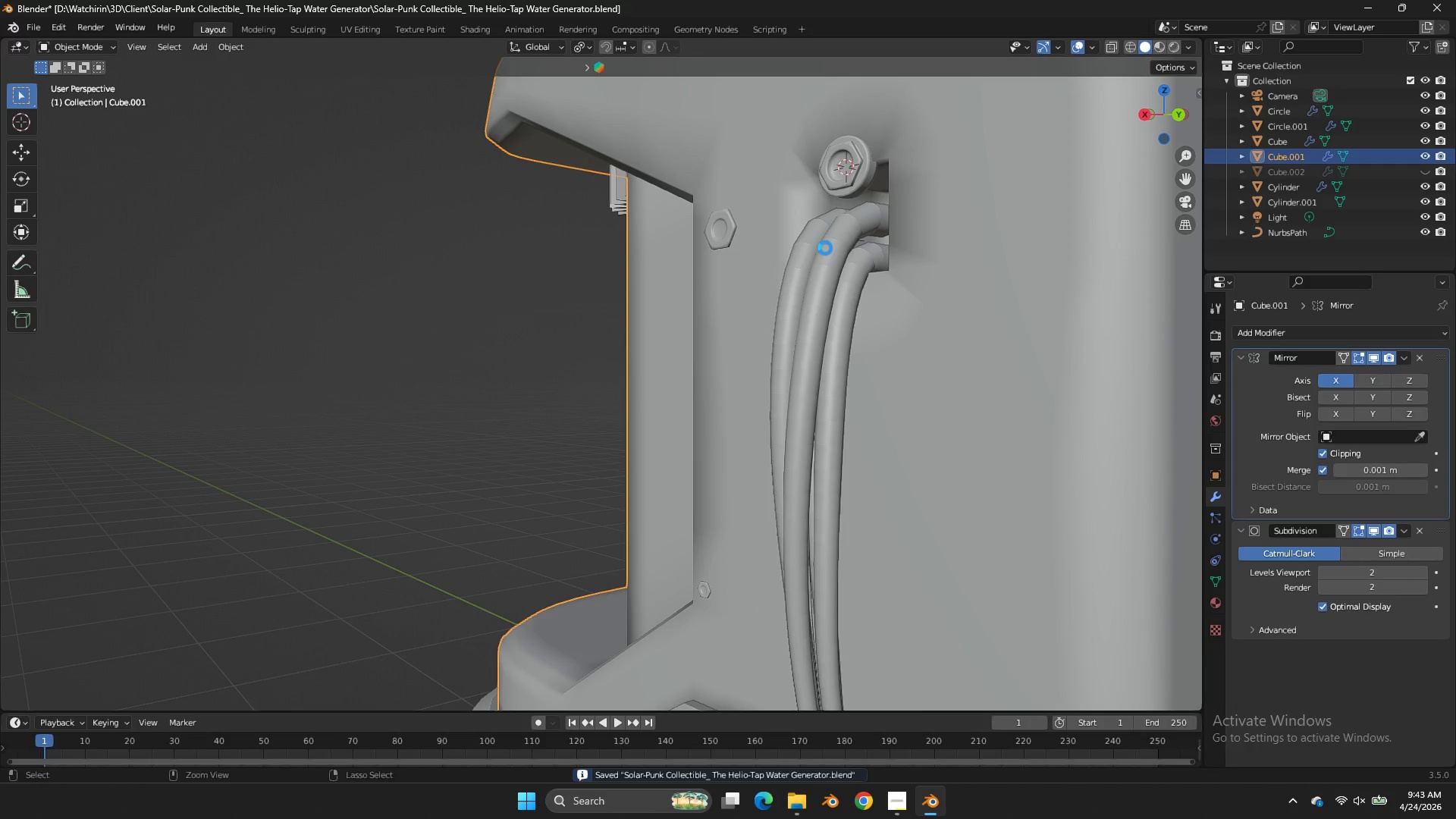 
key(Control+S)
 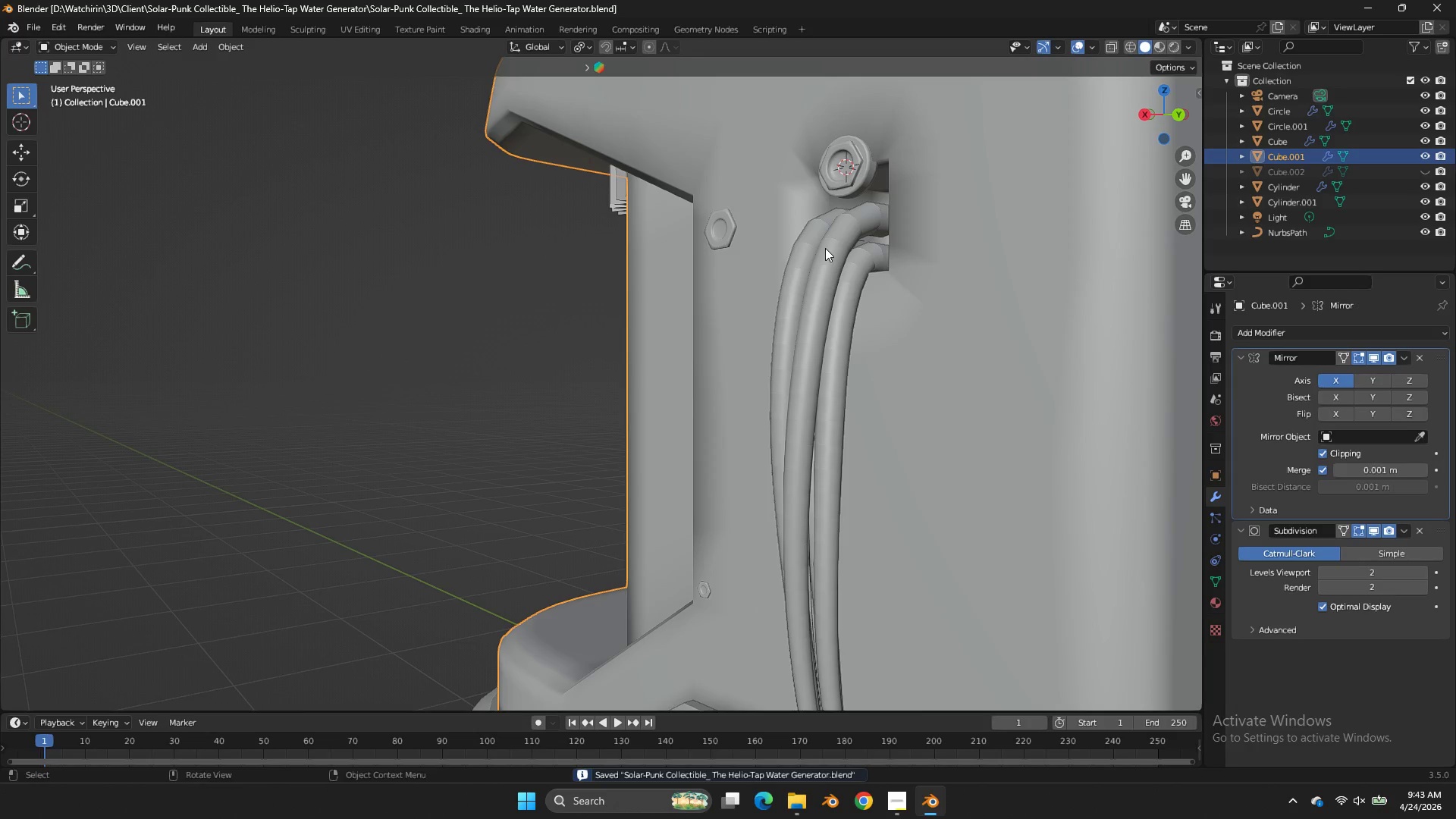 
key(Alt+AltLeft)
 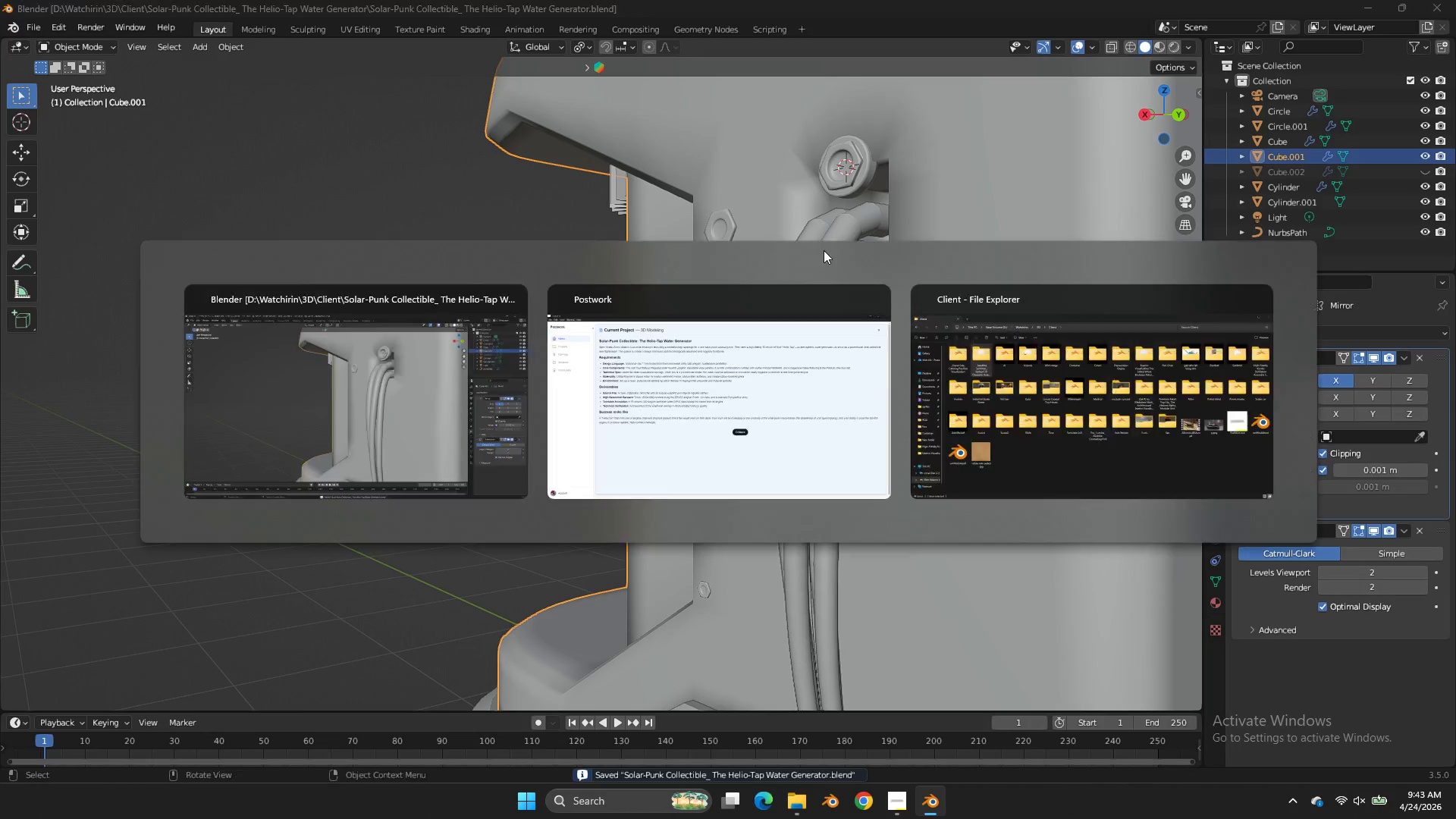 
key(Alt+Tab)